 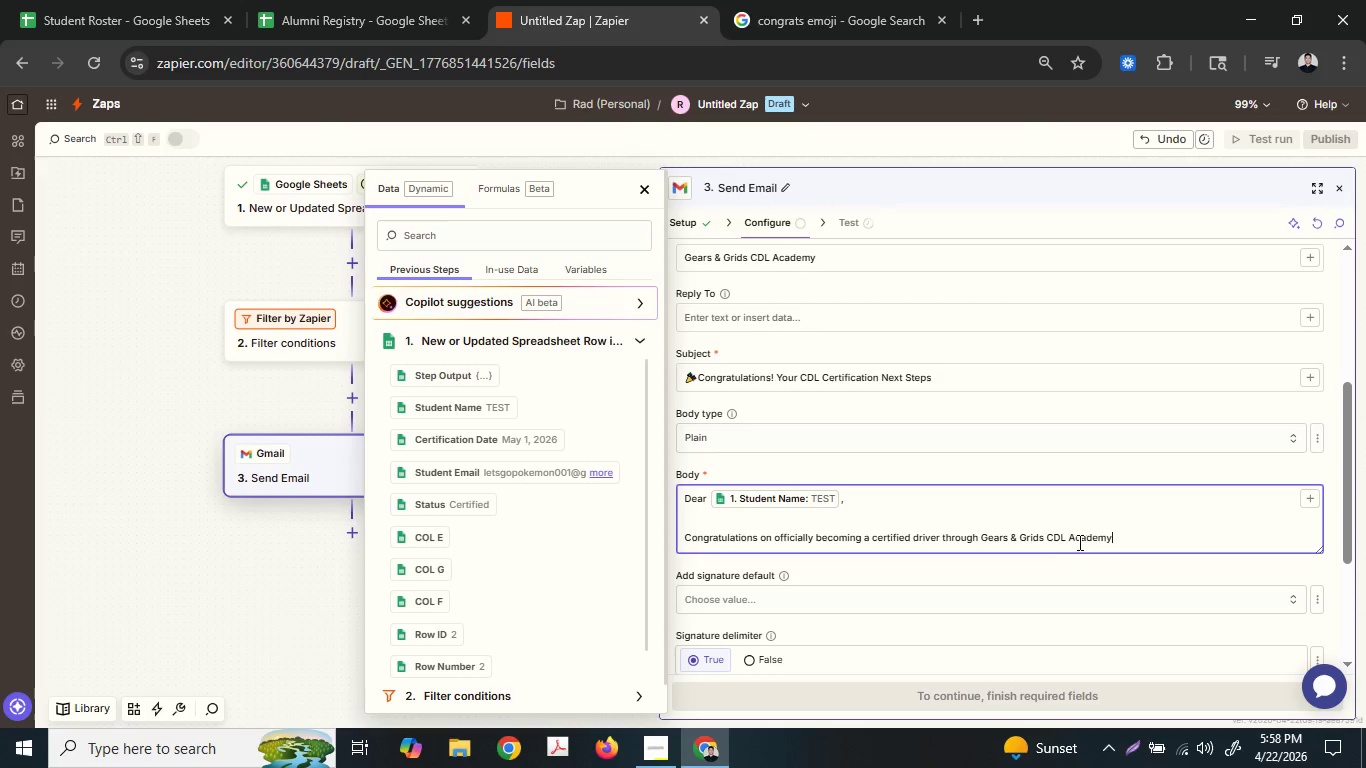 
key(Period)
 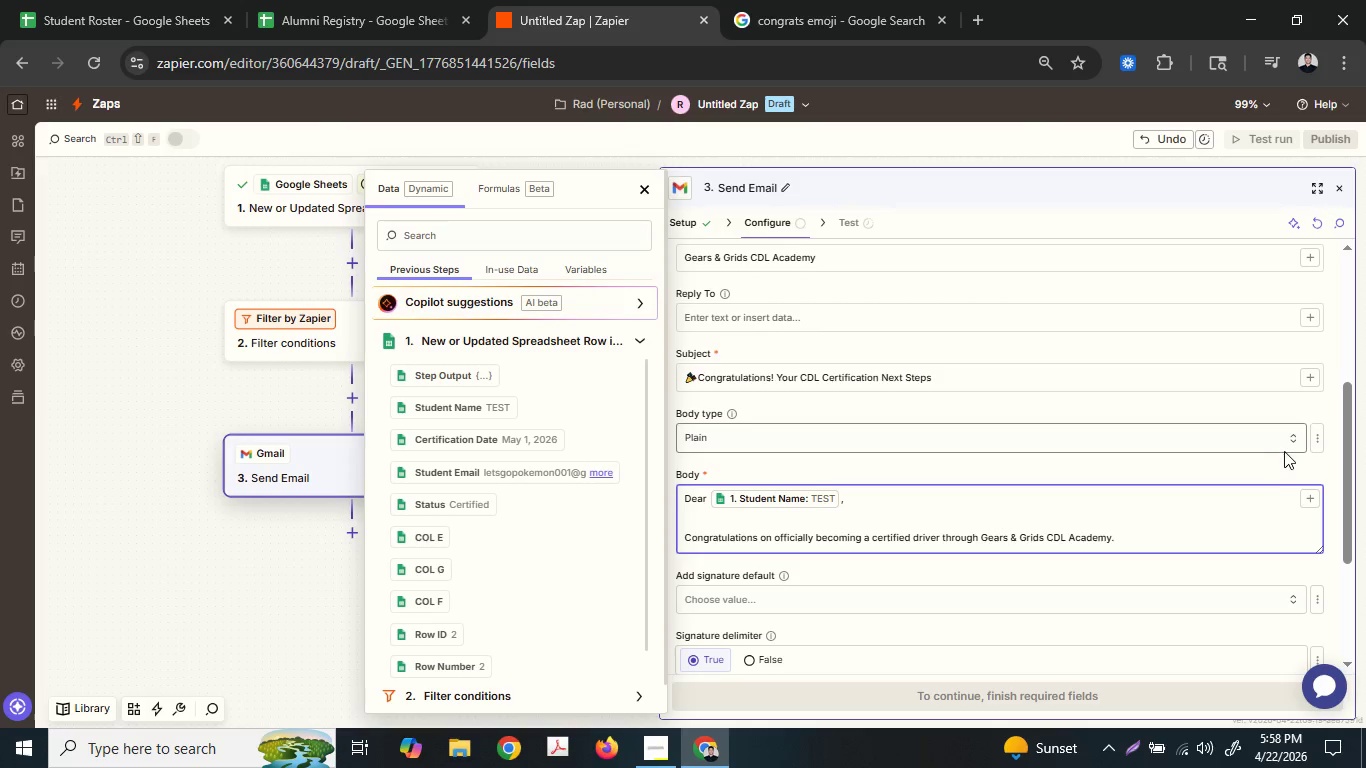 
key(Shift+Backspace)
 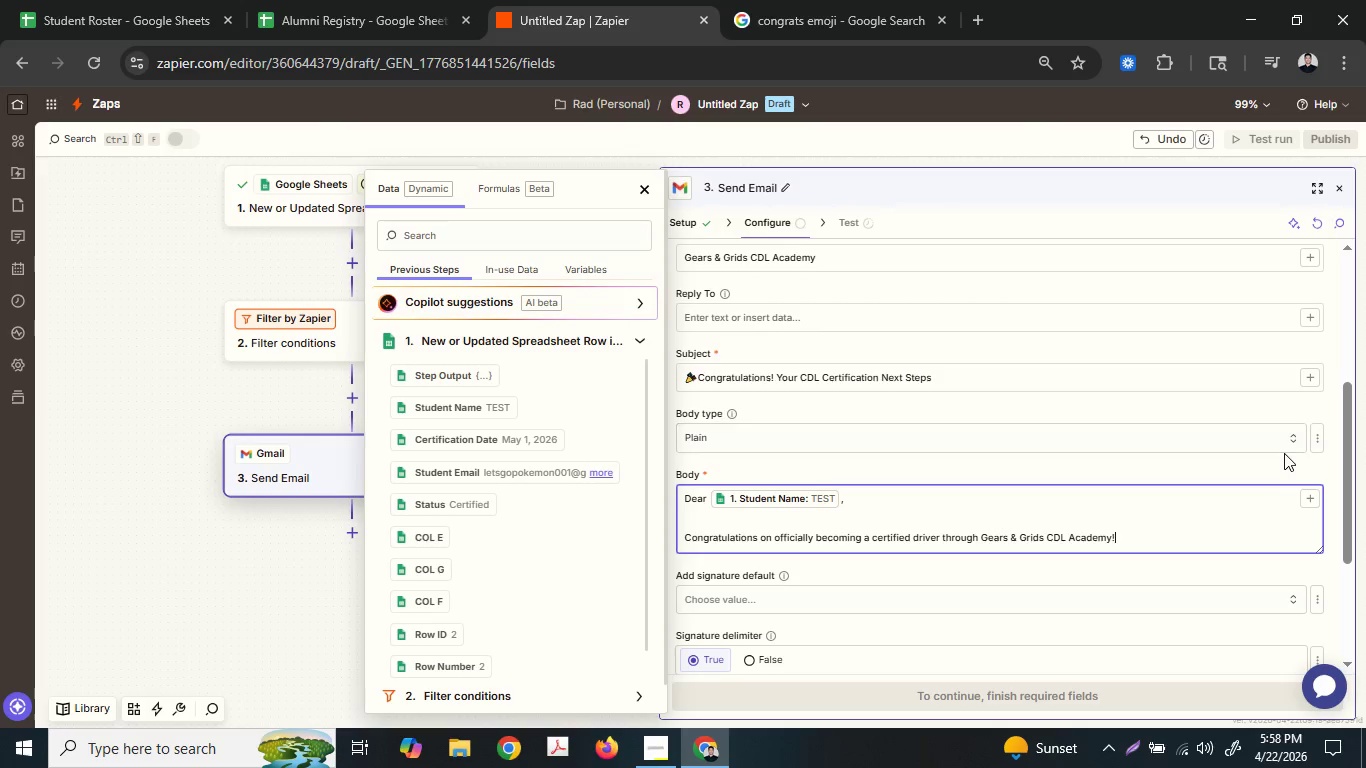 
key(Shift+1)
 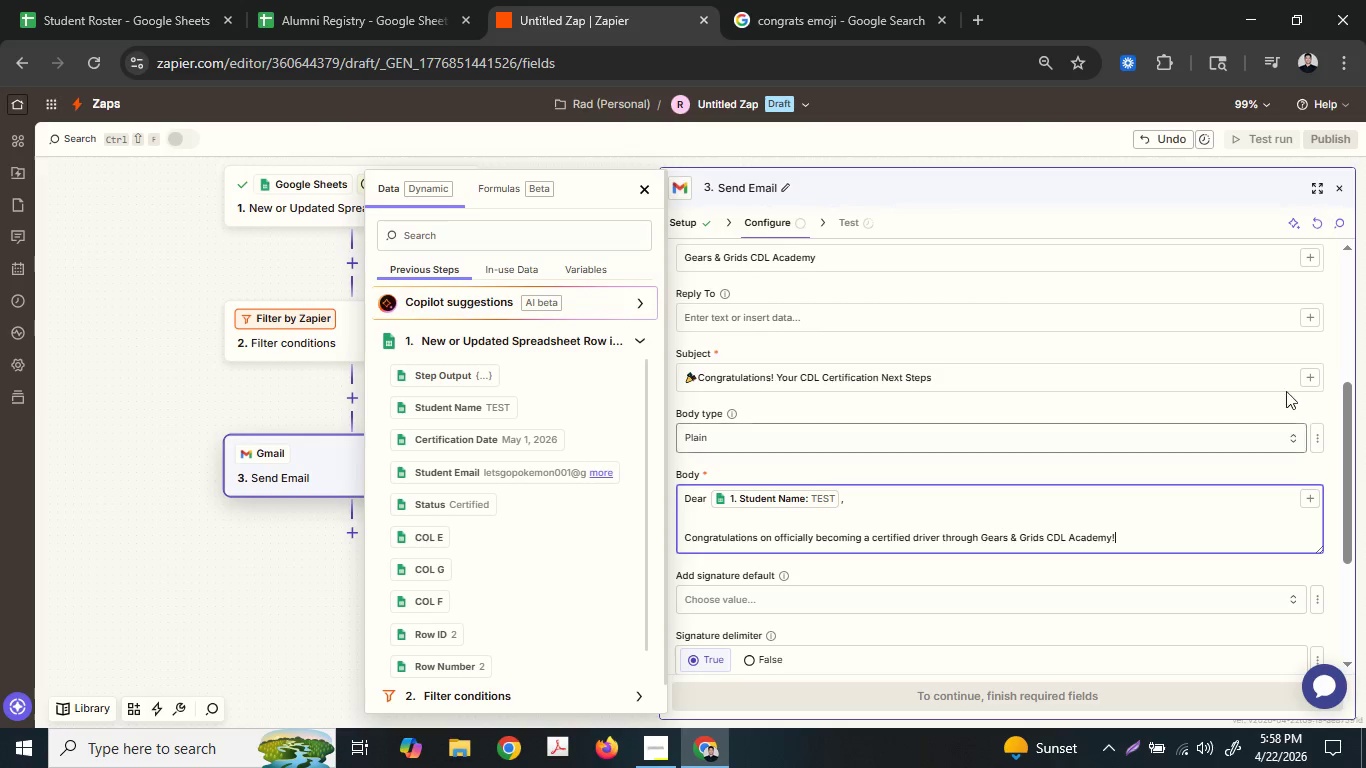 
type( A)
key(Backspace)
type(Thh)
key(Backspace)
type(his )
key(Backspace)
key(Backspace)
key(Backspace)
key(Backspace)
key(Backspace)
type(his is a massive achievement)
 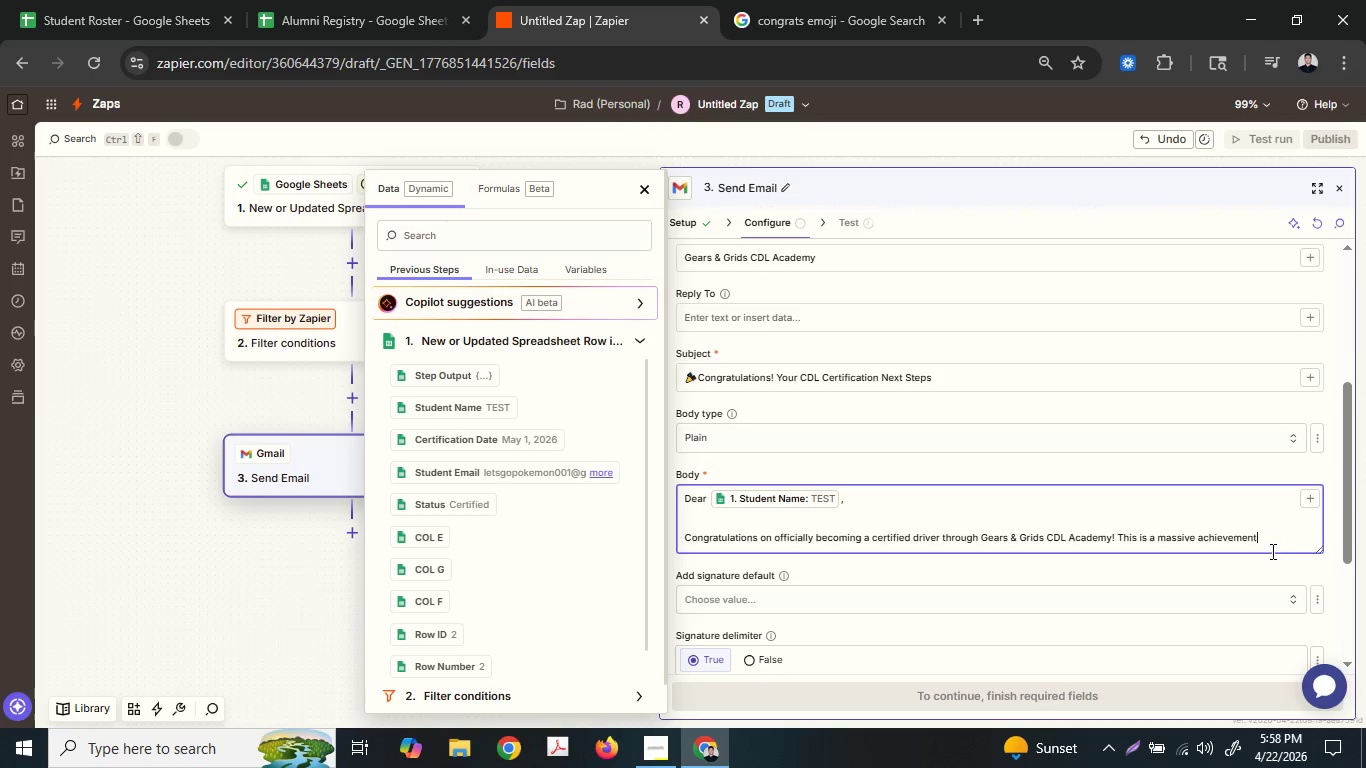 
key(Space)
 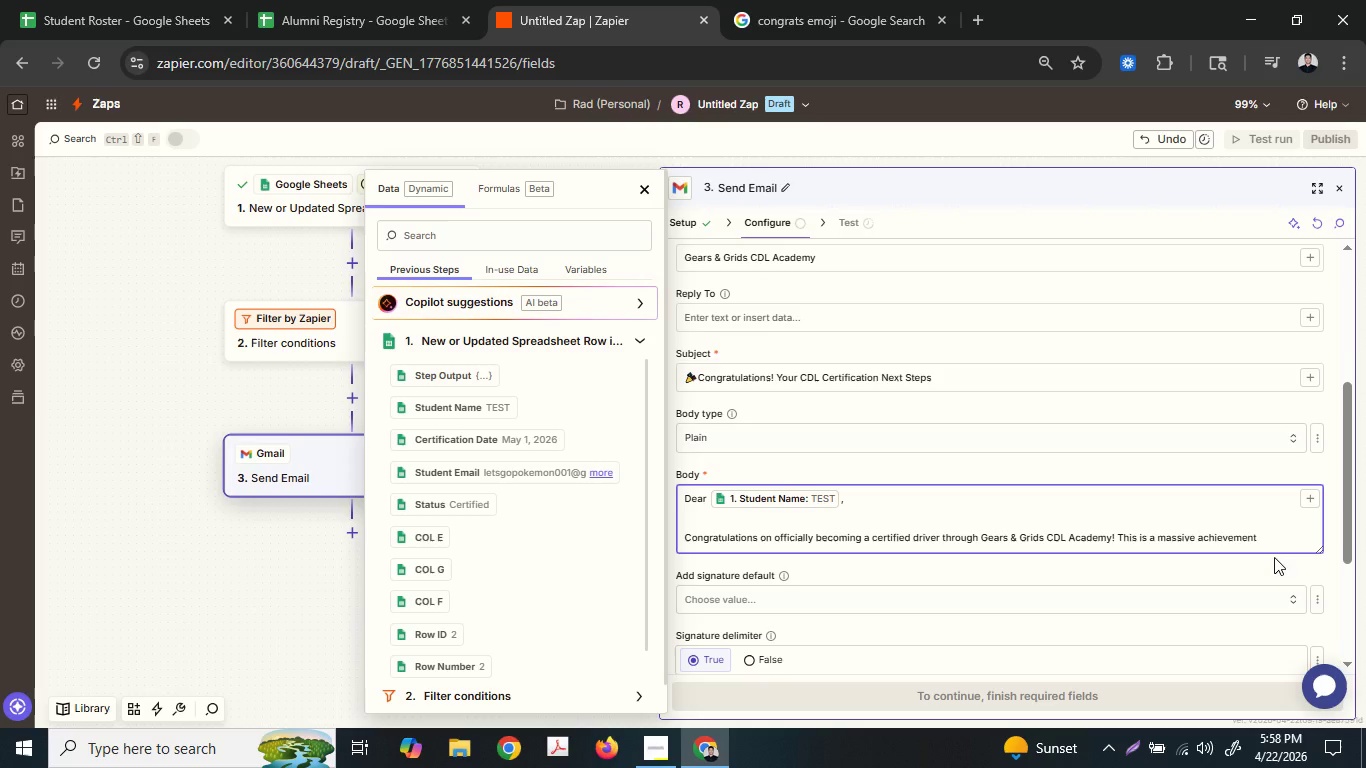 
wait(9.95)
 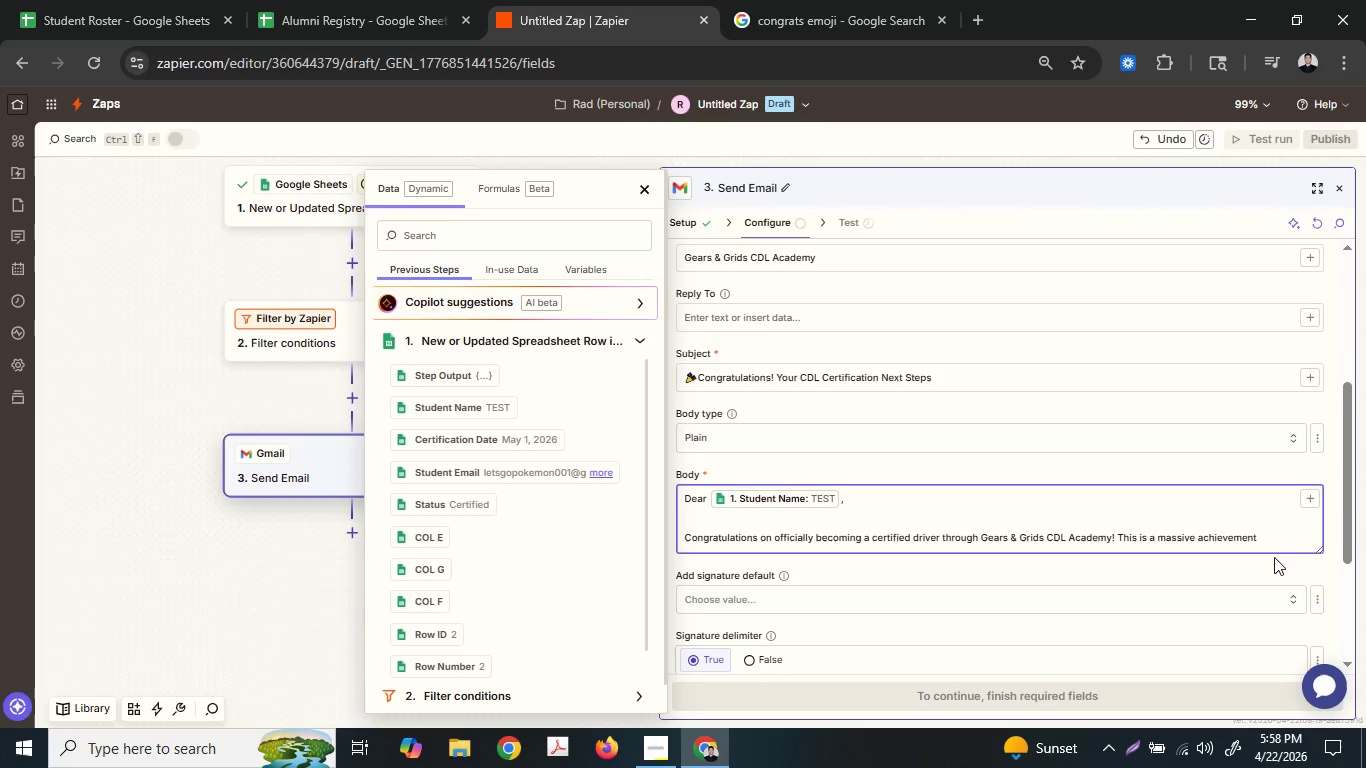 
type(and we a)
 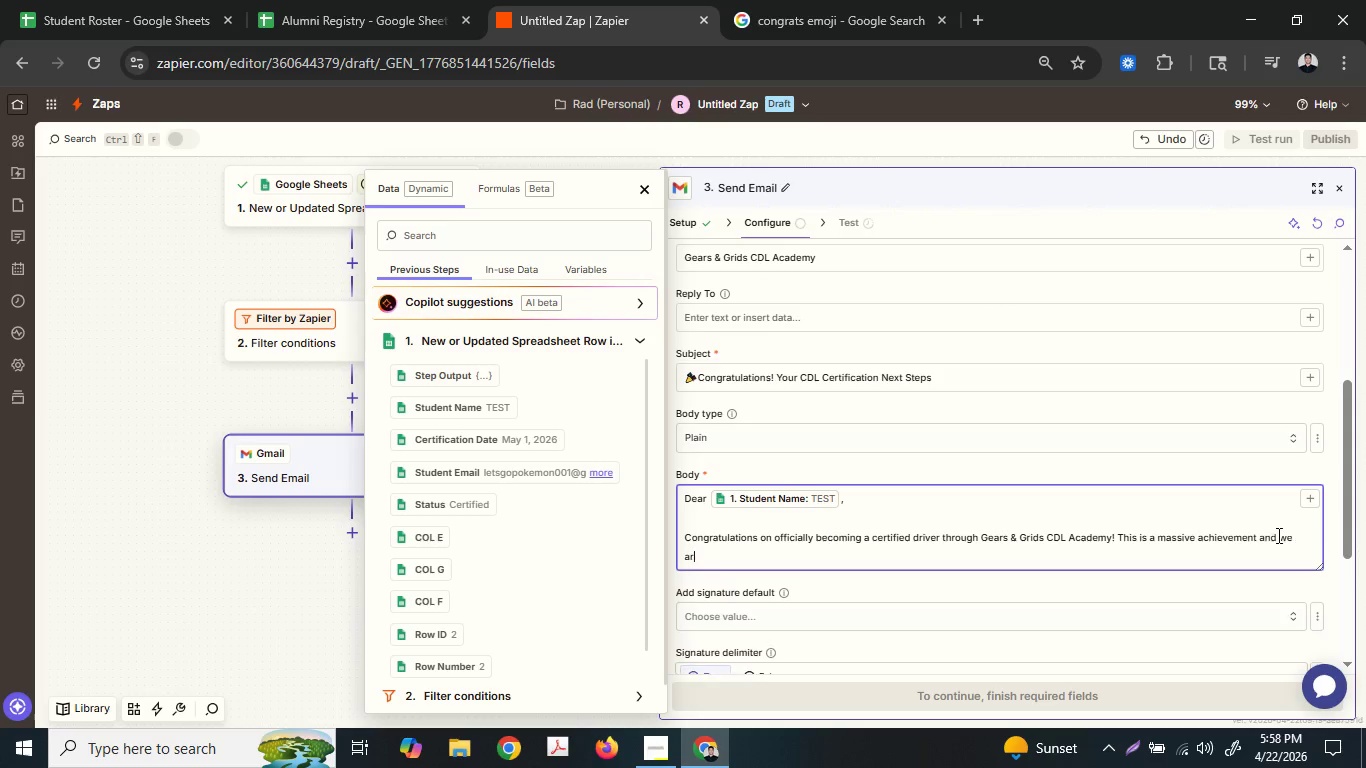 
type(re incredibly )
 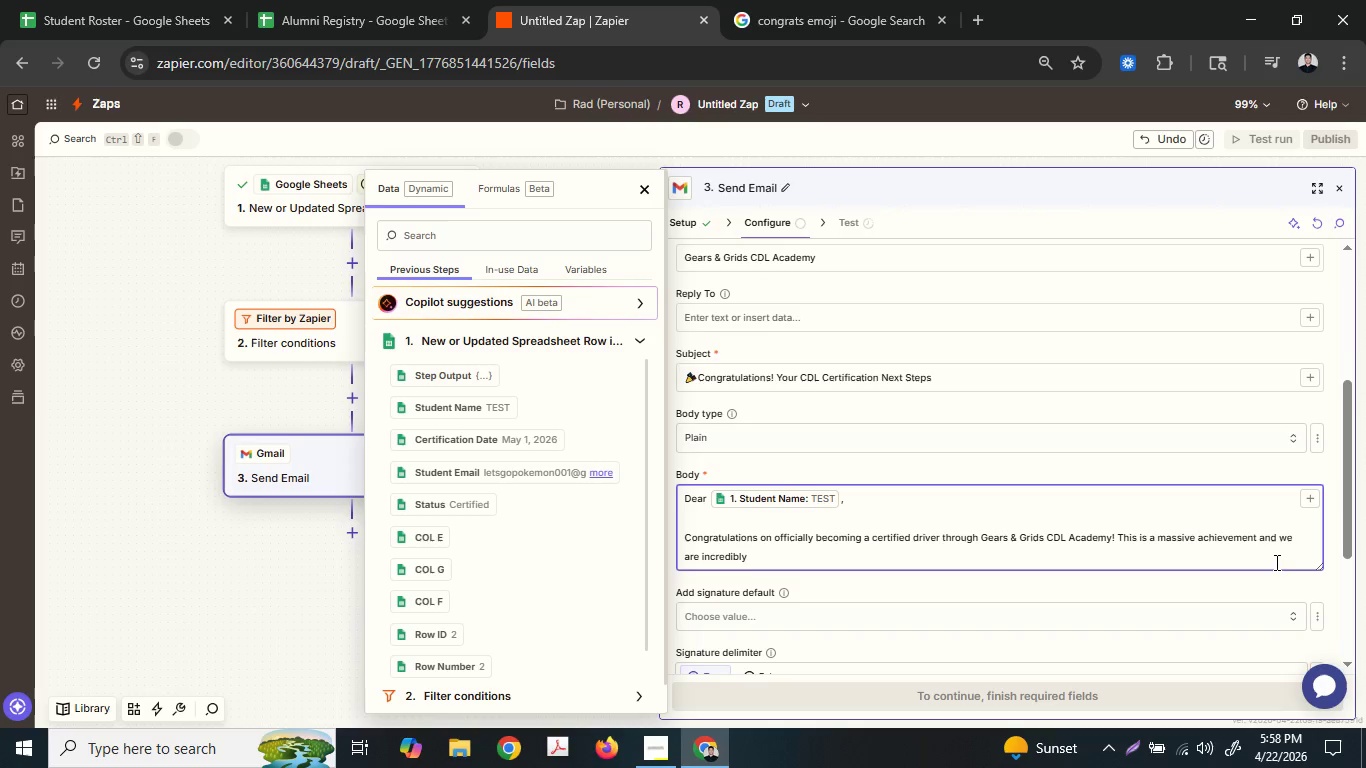 
type(prod)
key(Backspace)
type(ud of yur )
key(Backspace)
key(Backspace)
type(our ha)
key(Backspace)
key(Backspace)
type(our har)
 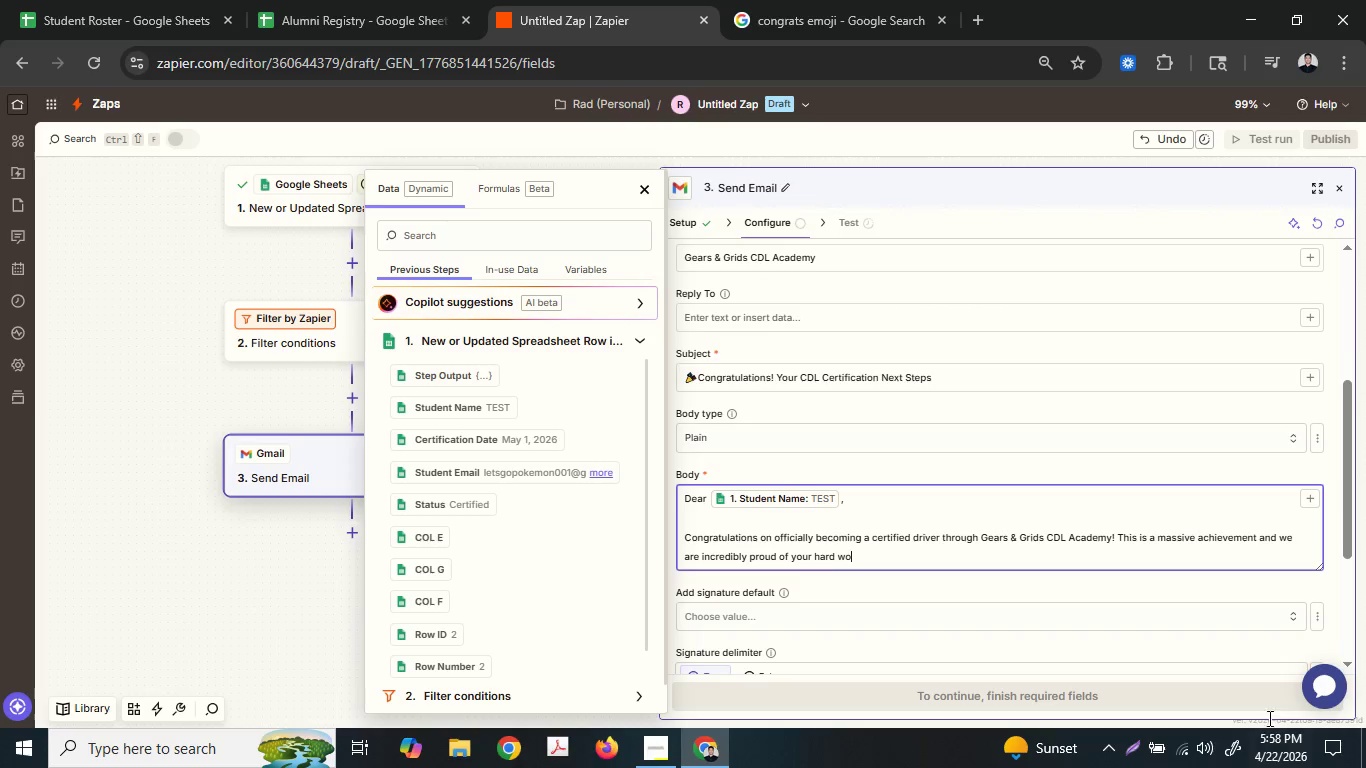 
type(d ork.)
 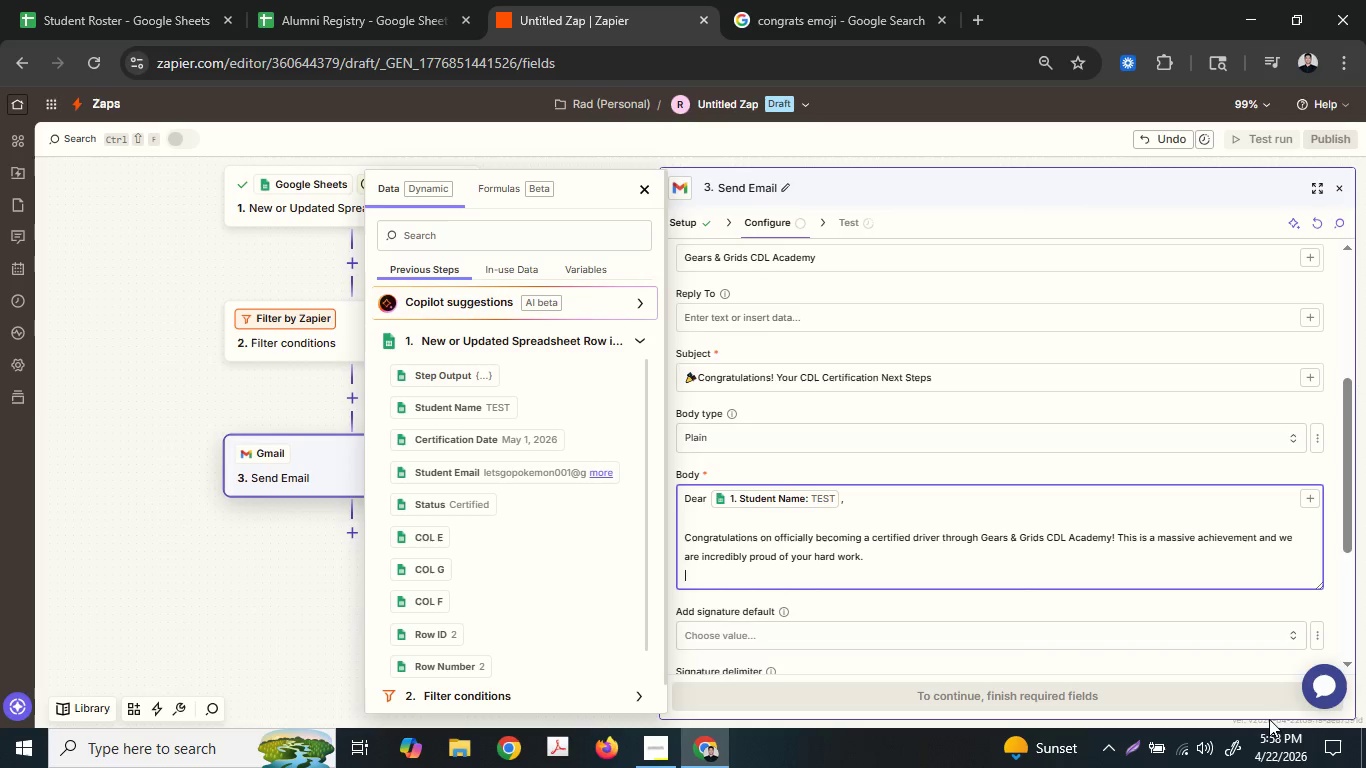 
hold_key(key=W, duration=13.88)
 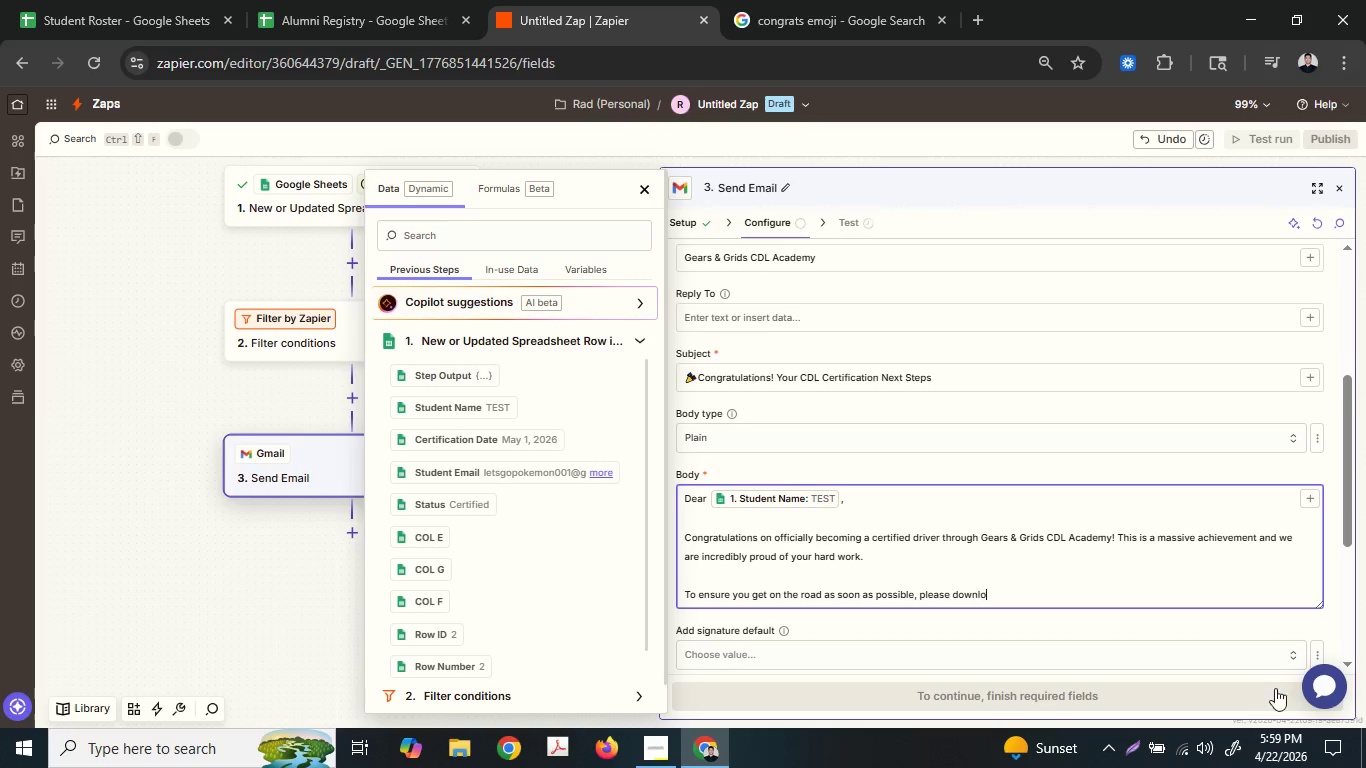 
key(Enter)
 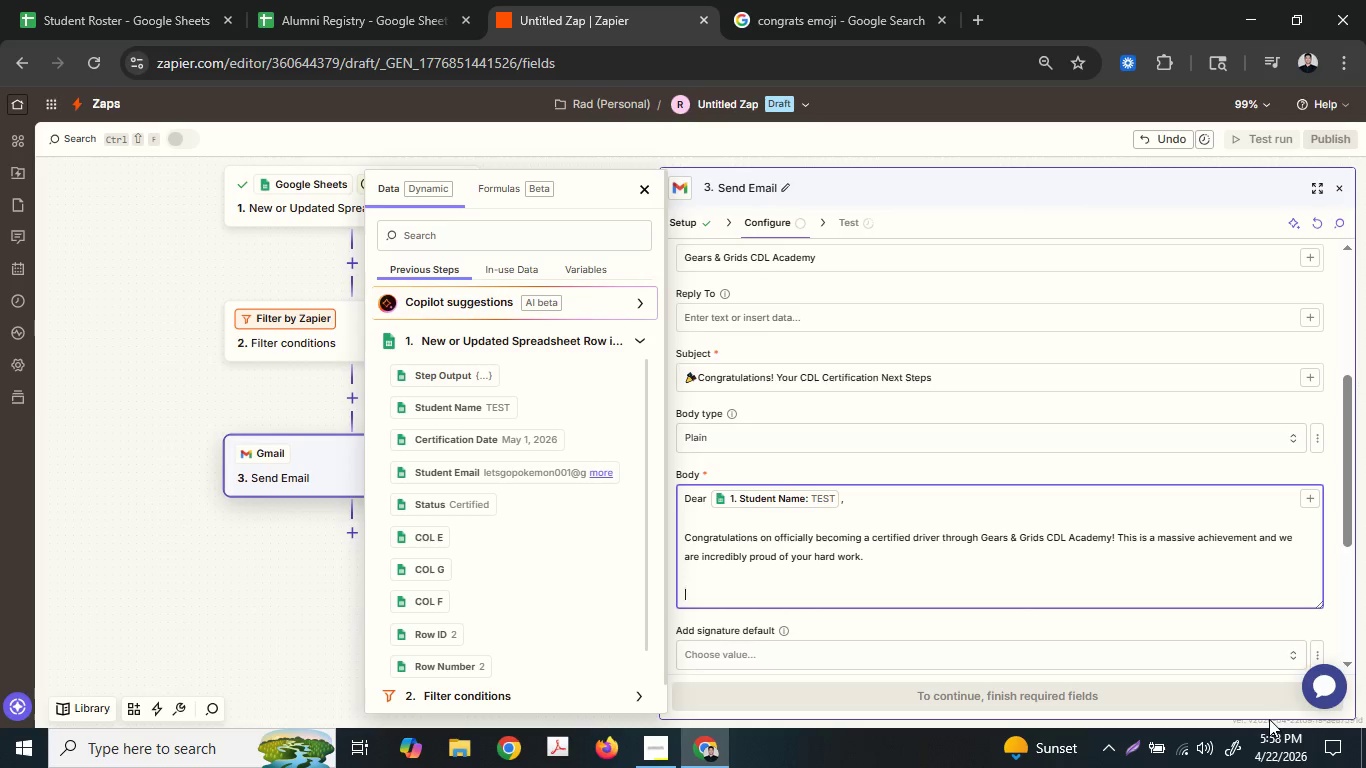 
key(Enter)
 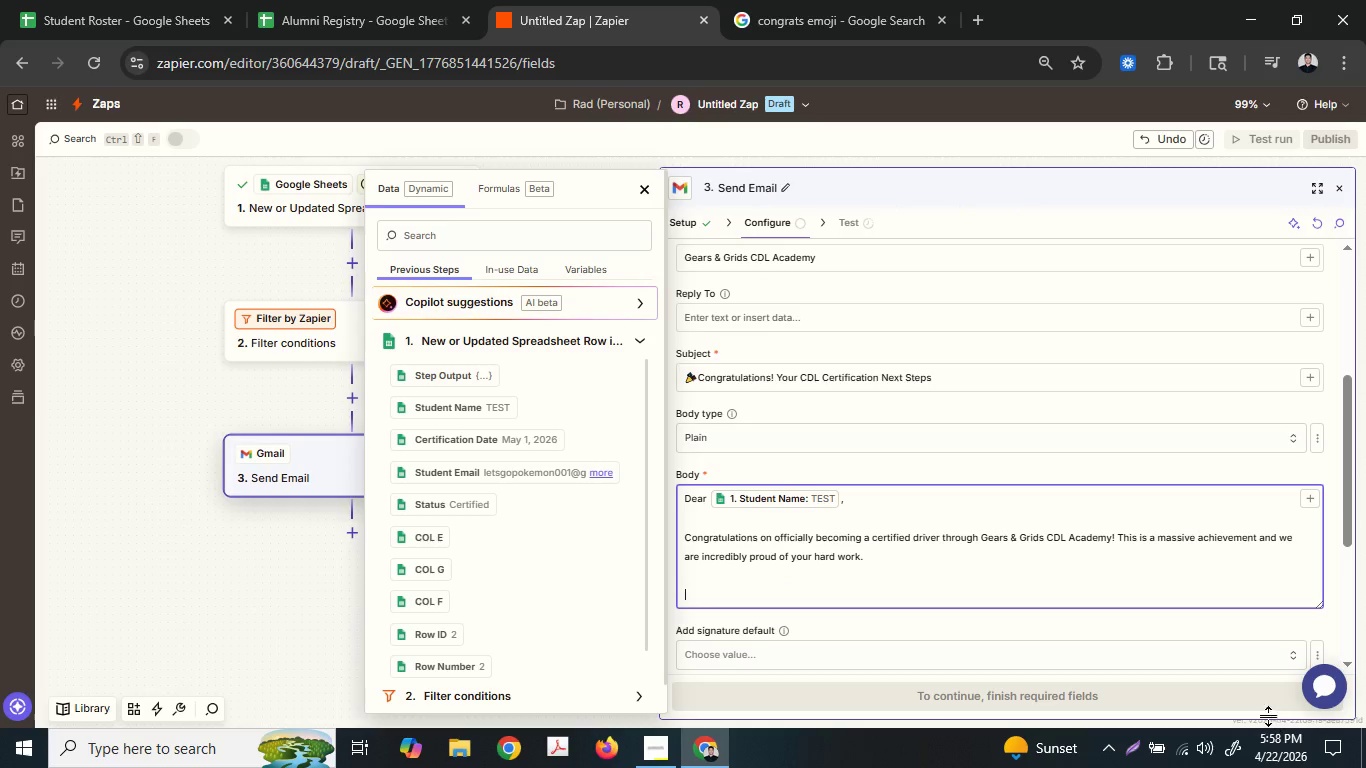 
type(To)
 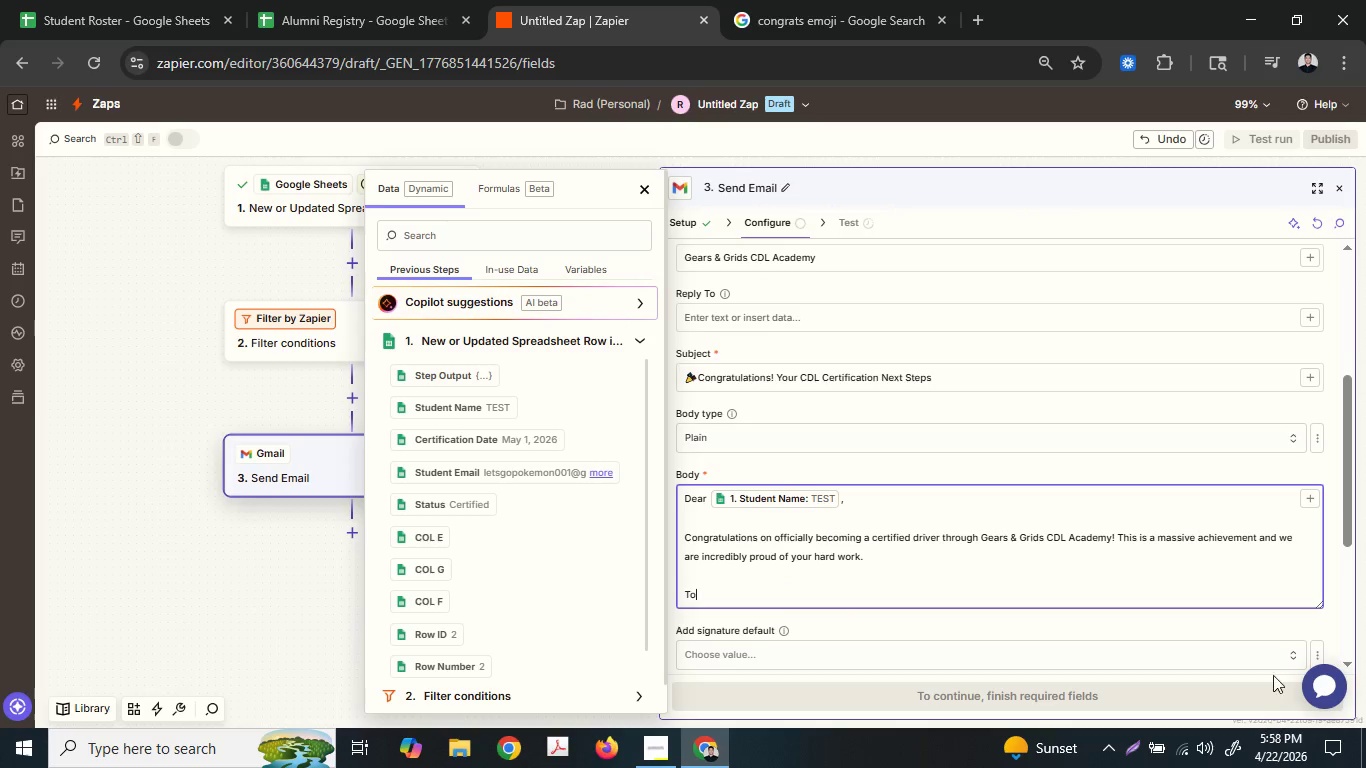 
type( ensure you)
 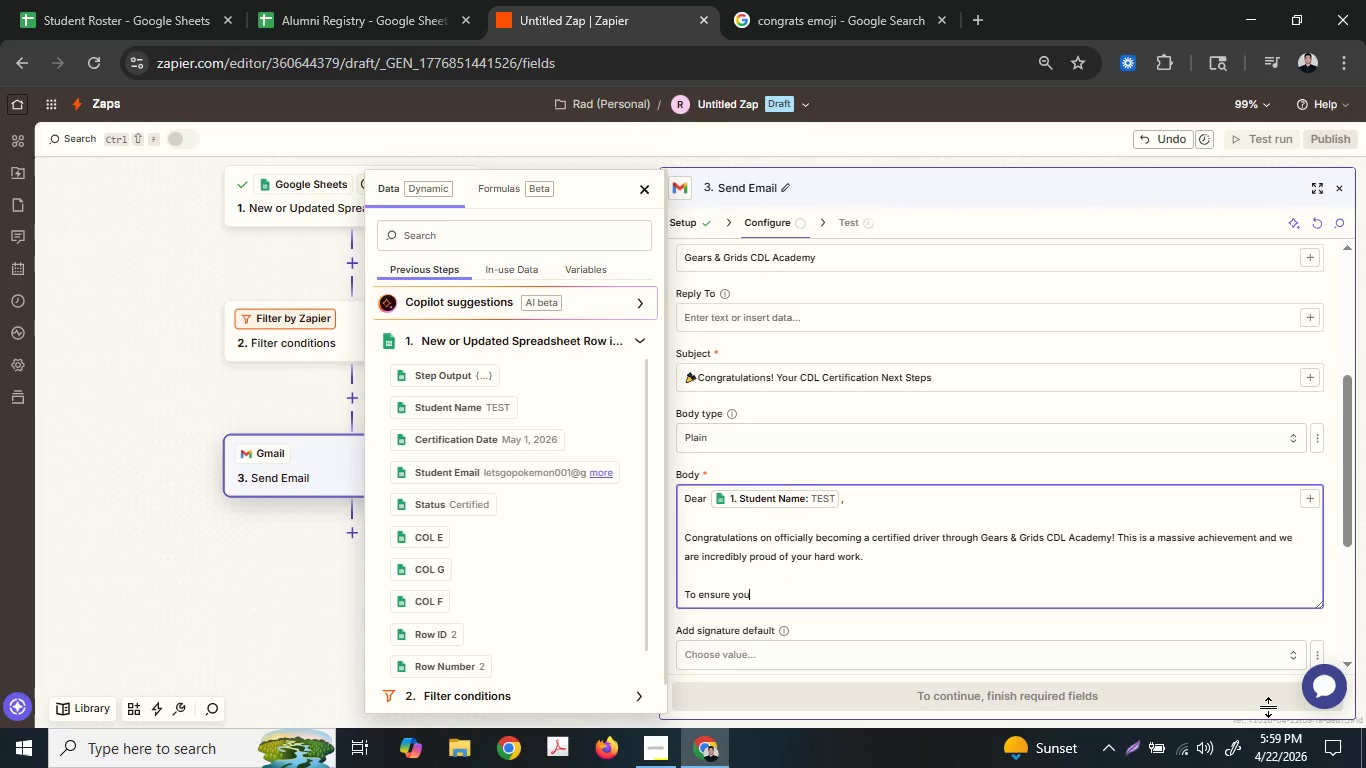 
type( a)
key(Backspace)
type(get on)
 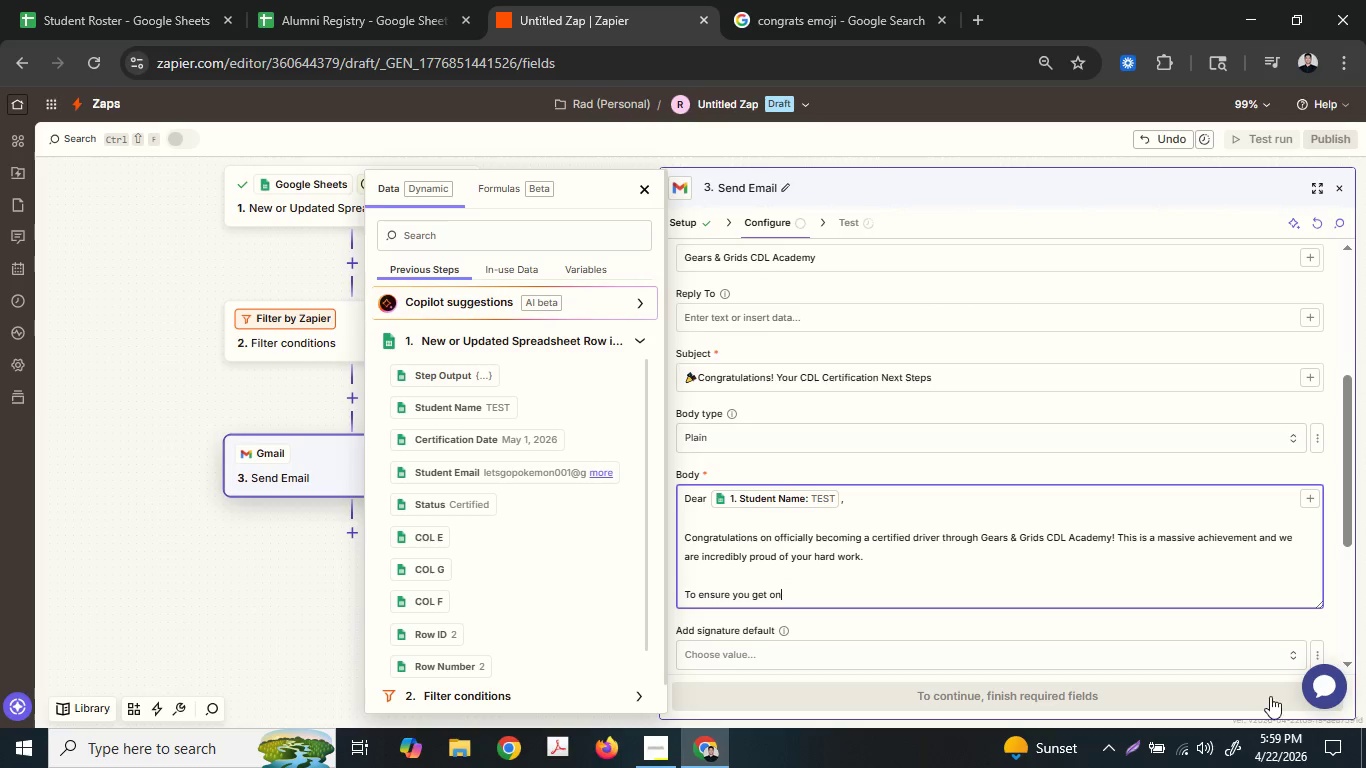 
type( the road as soon)
 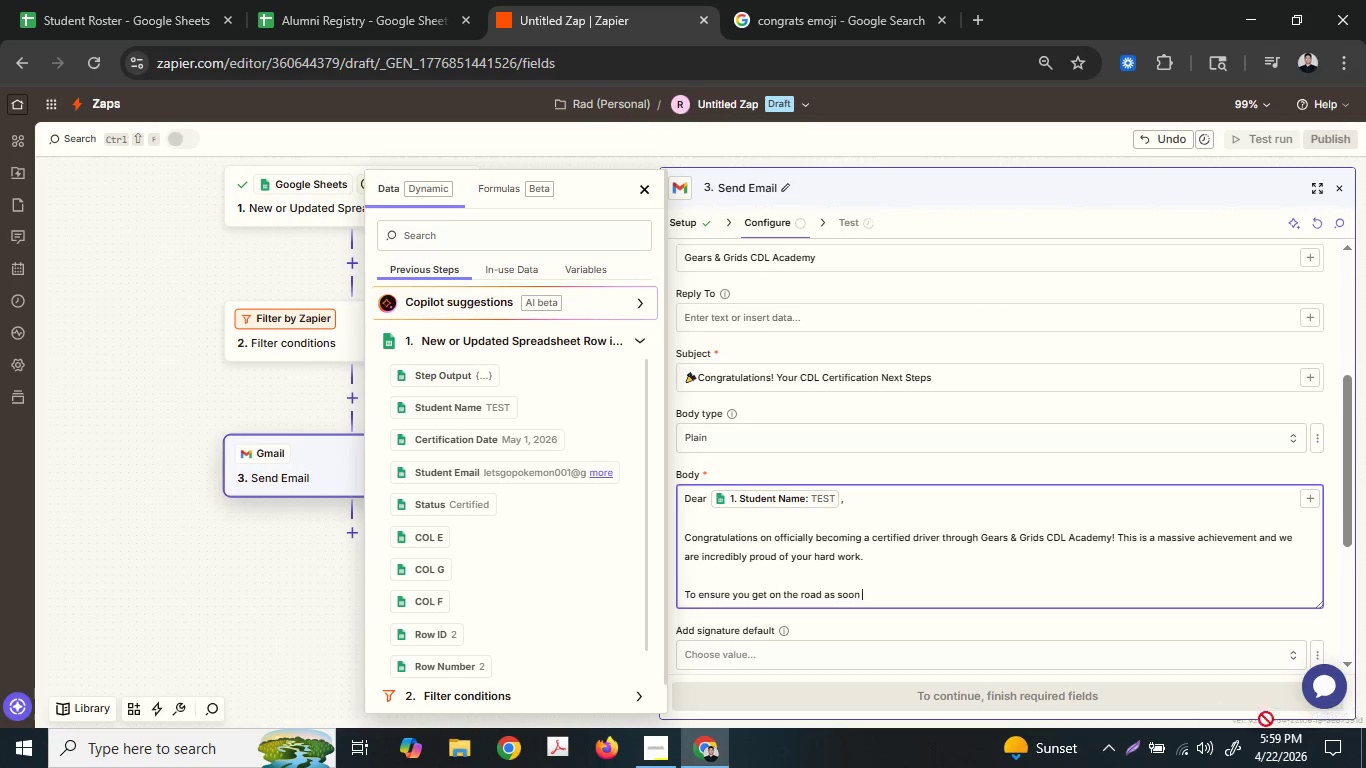 
type( as possible,)
key(Backspace)
 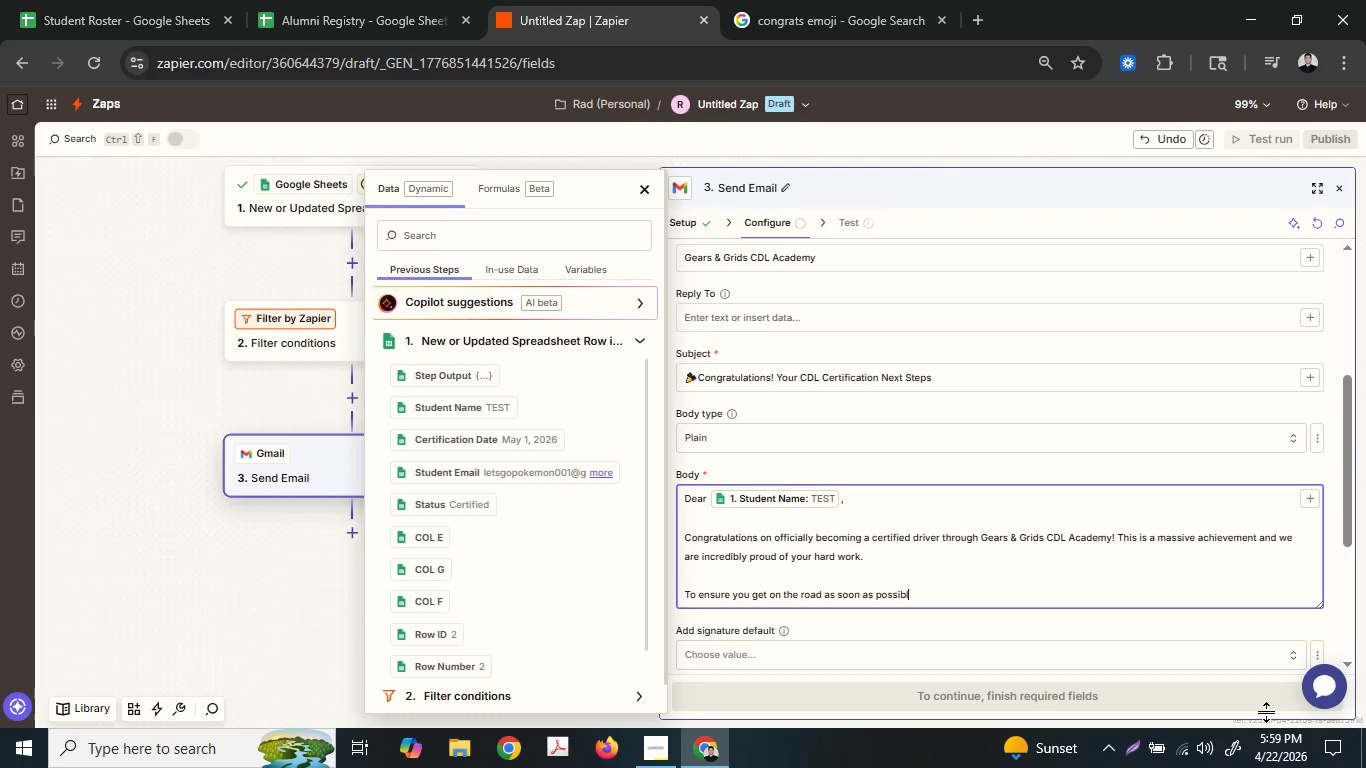 
key(Backspace)
 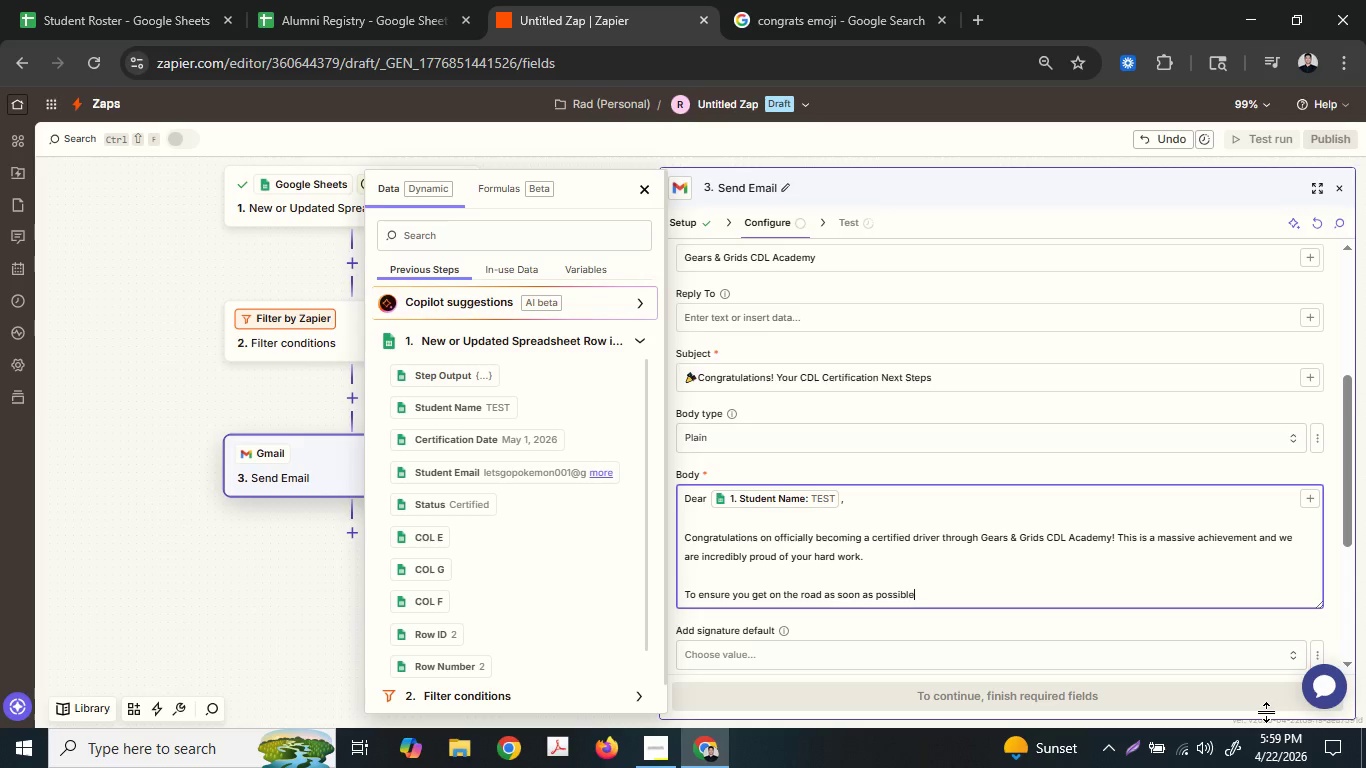 
key(E)
 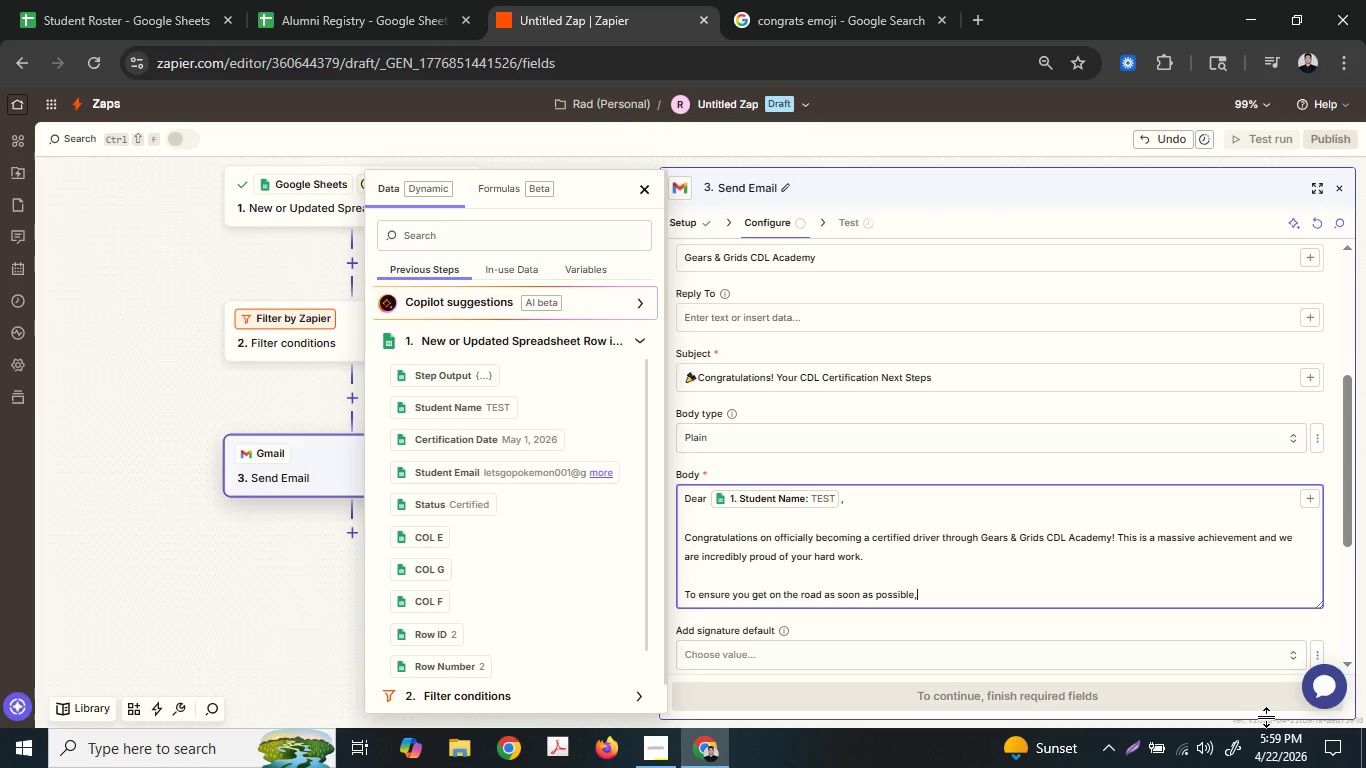 
key(Comma)
 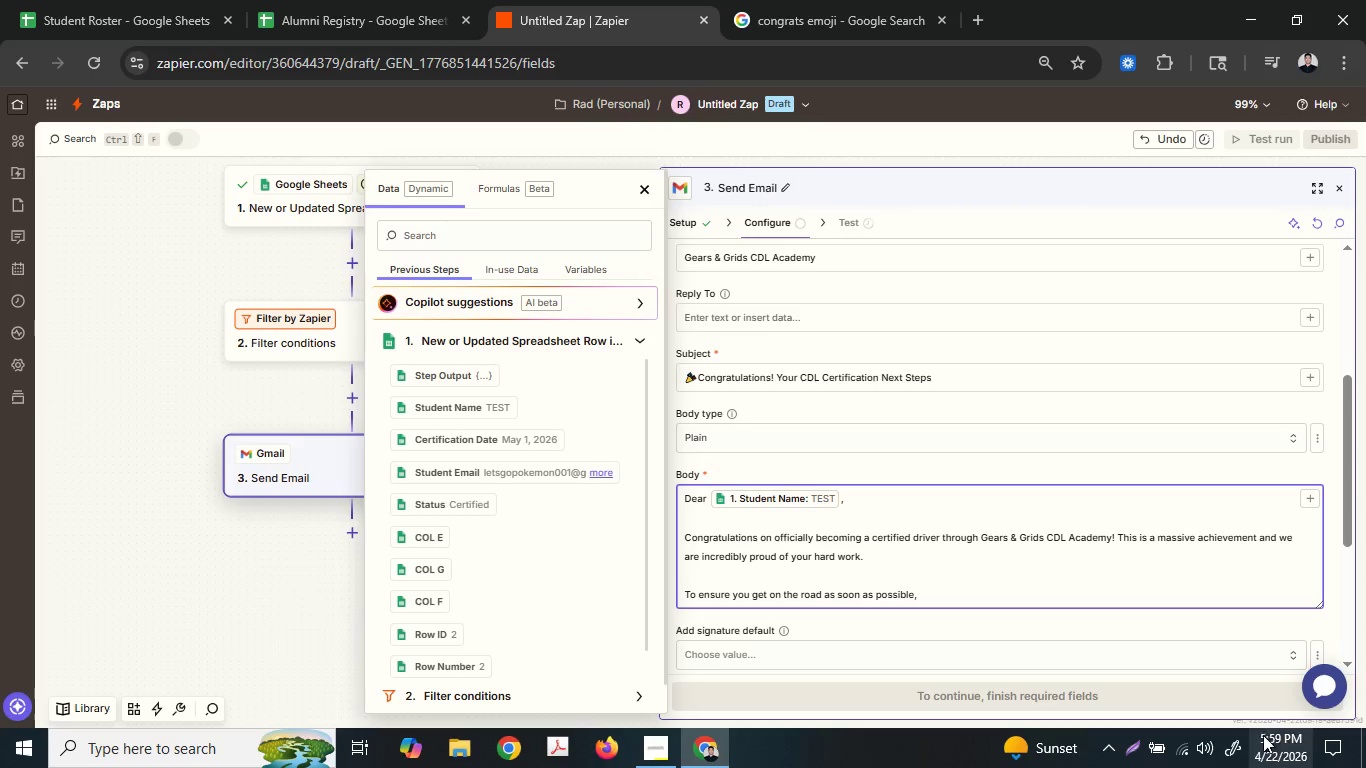 
type( please donload )
 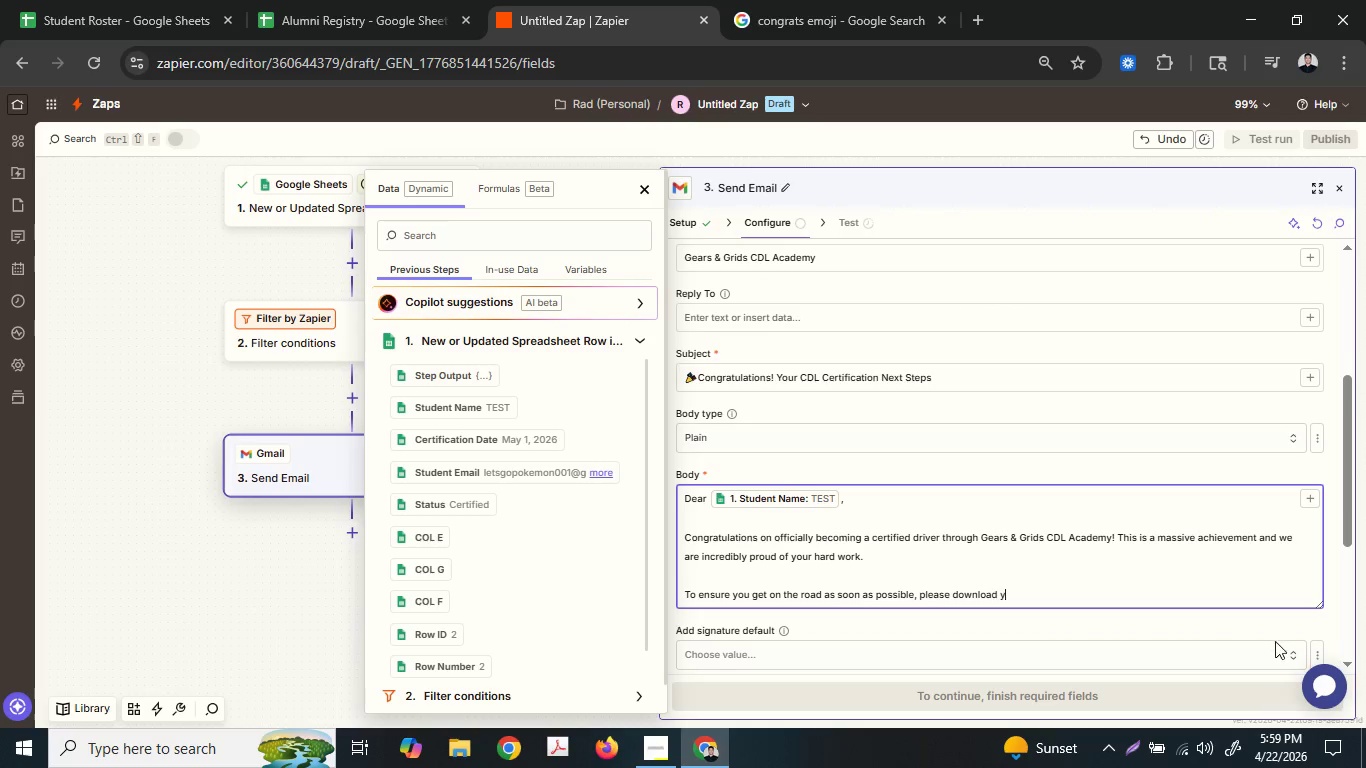 
type(your licensin)
 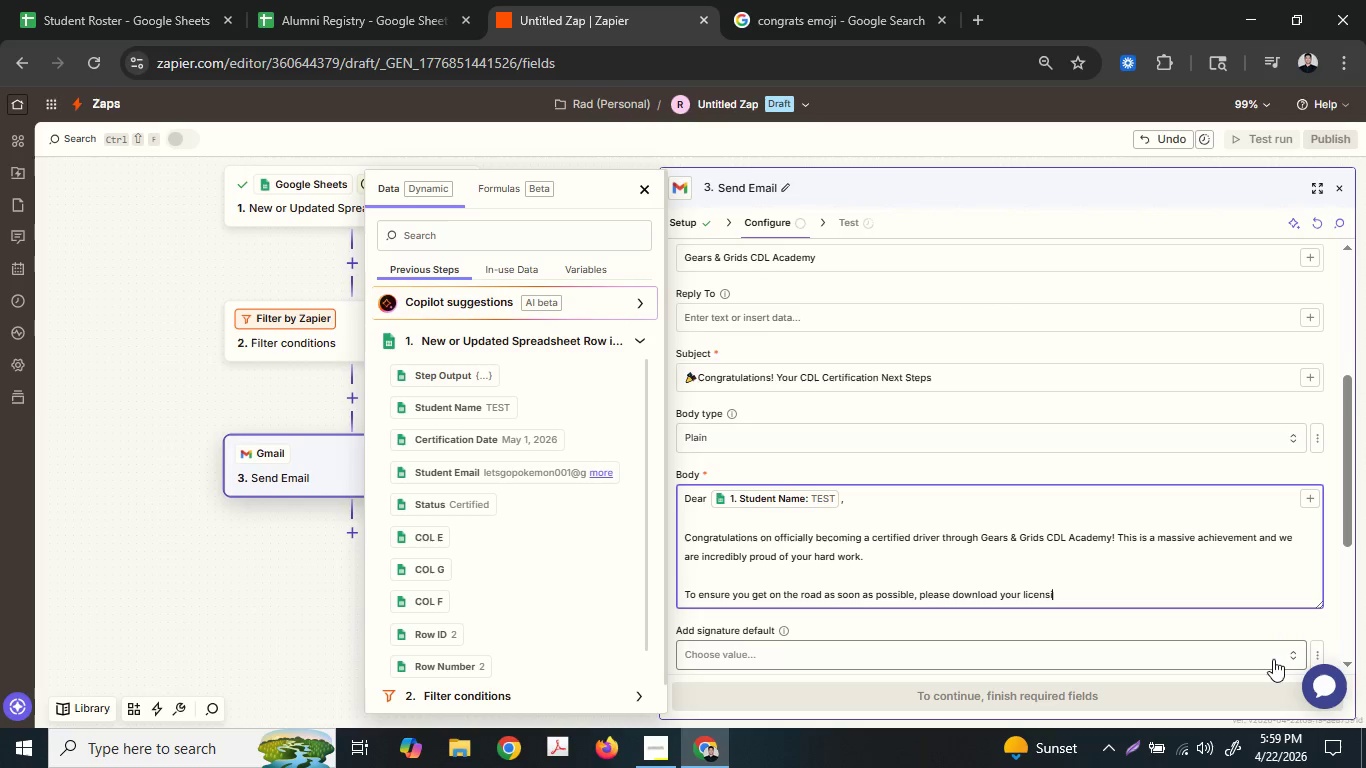 
hold_key(key=Backspace, duration=0.78)
 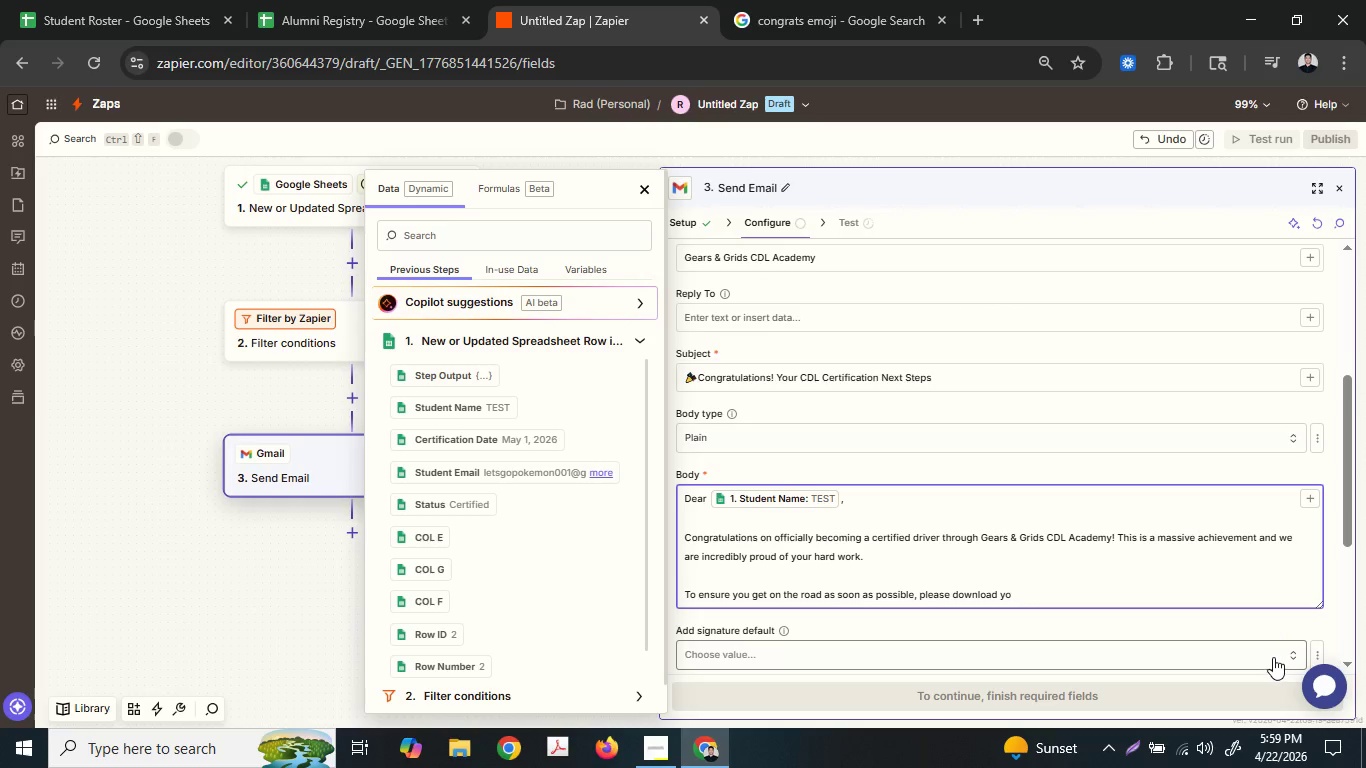 
hold_key(key=Backspace, duration=17.95)
 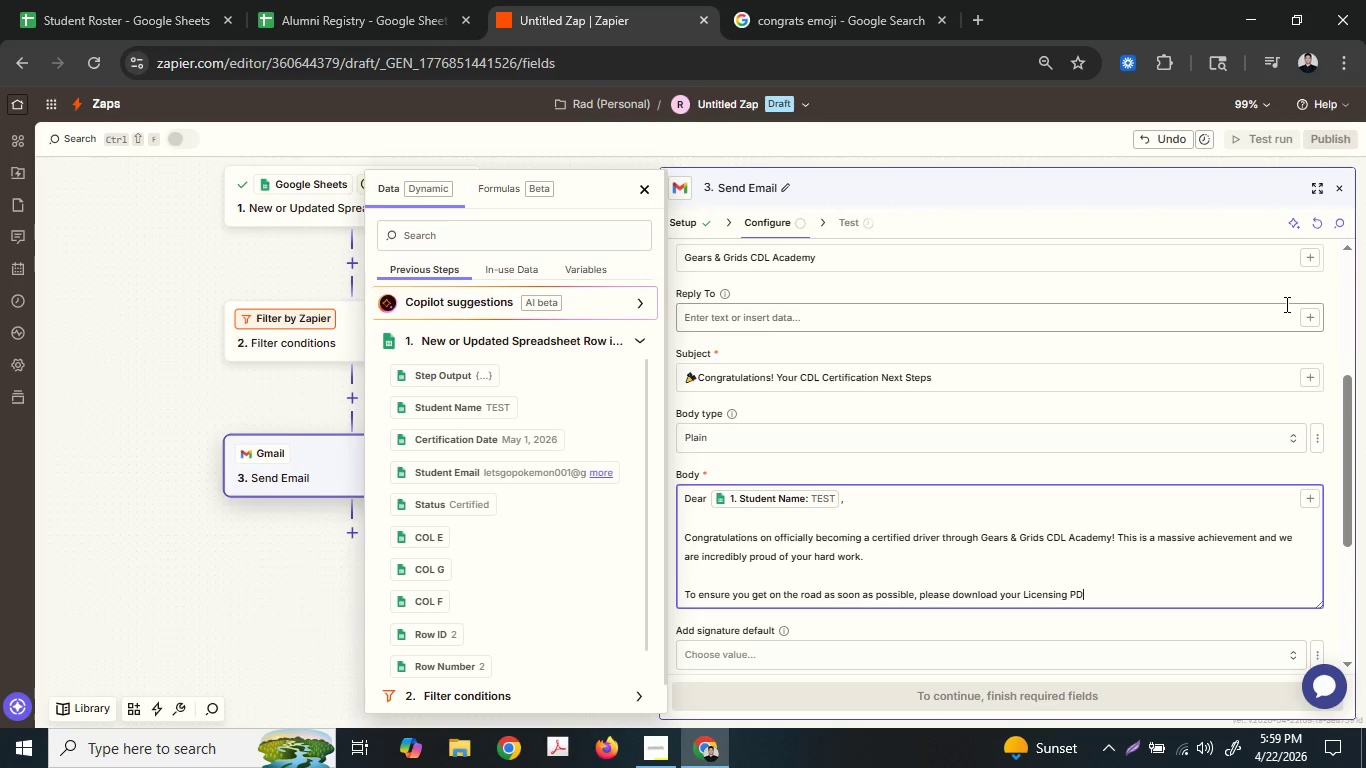 
type(ur )